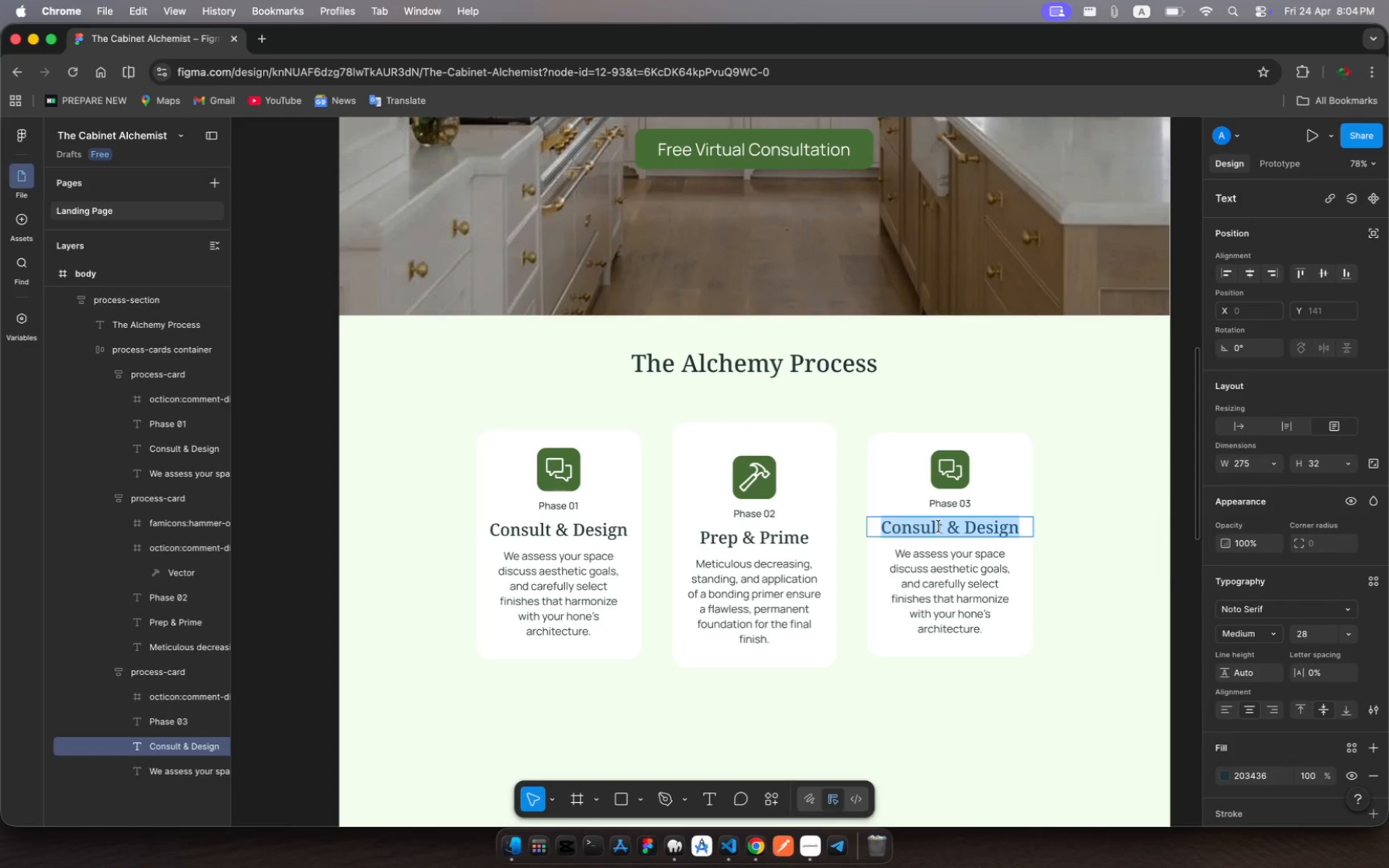 
type(The Reveal)
 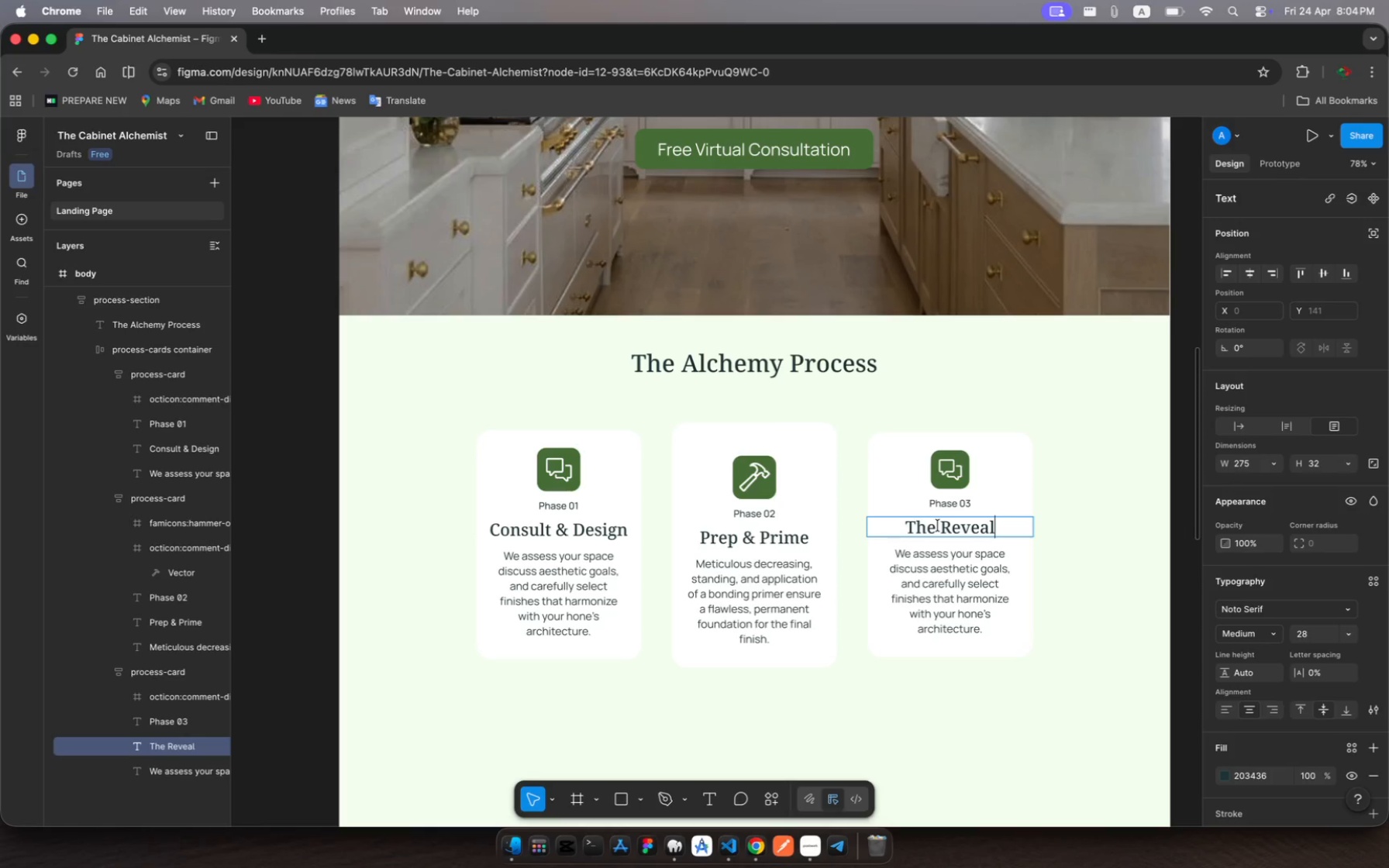 
wait(5.49)
 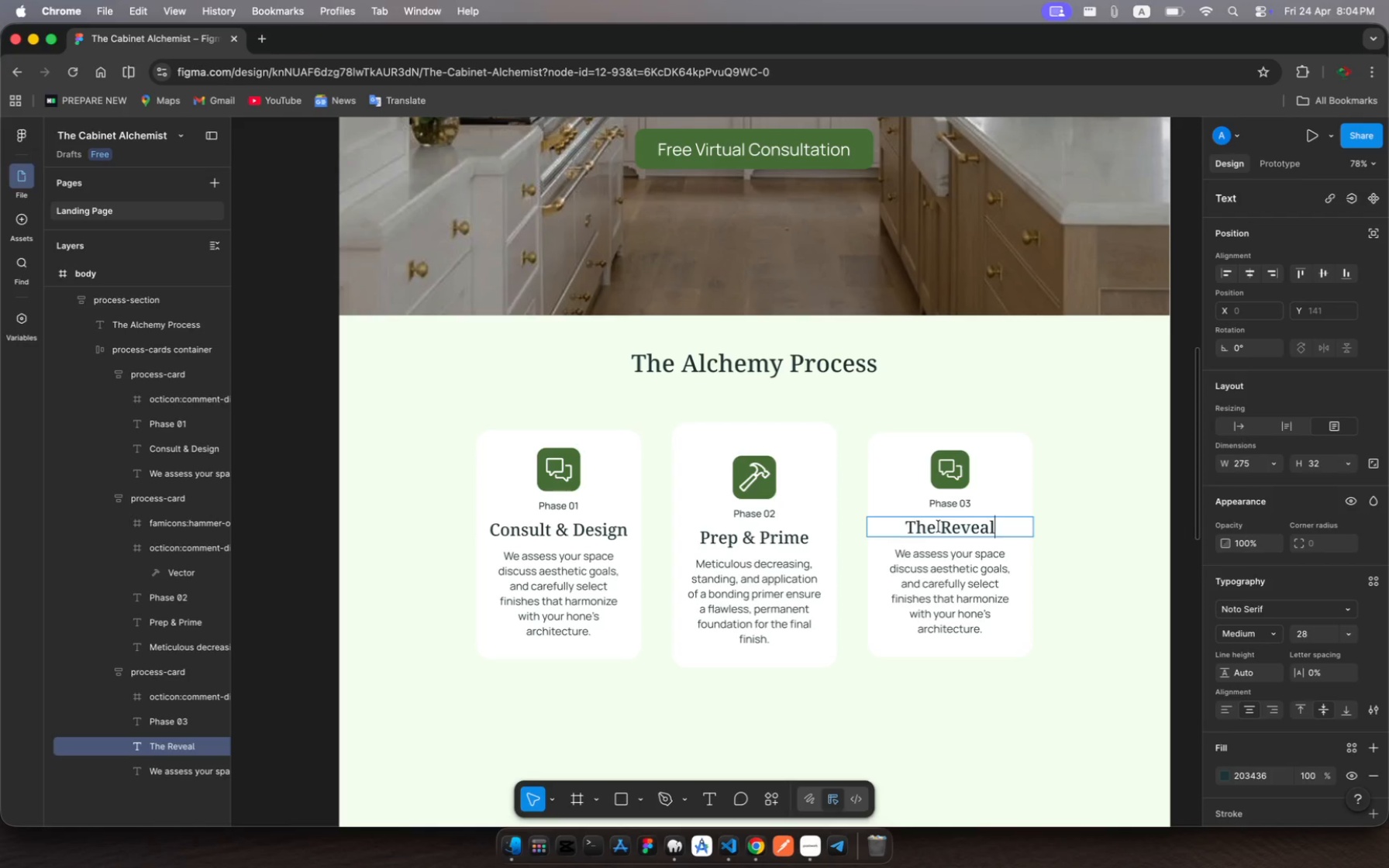 
key(Escape)
 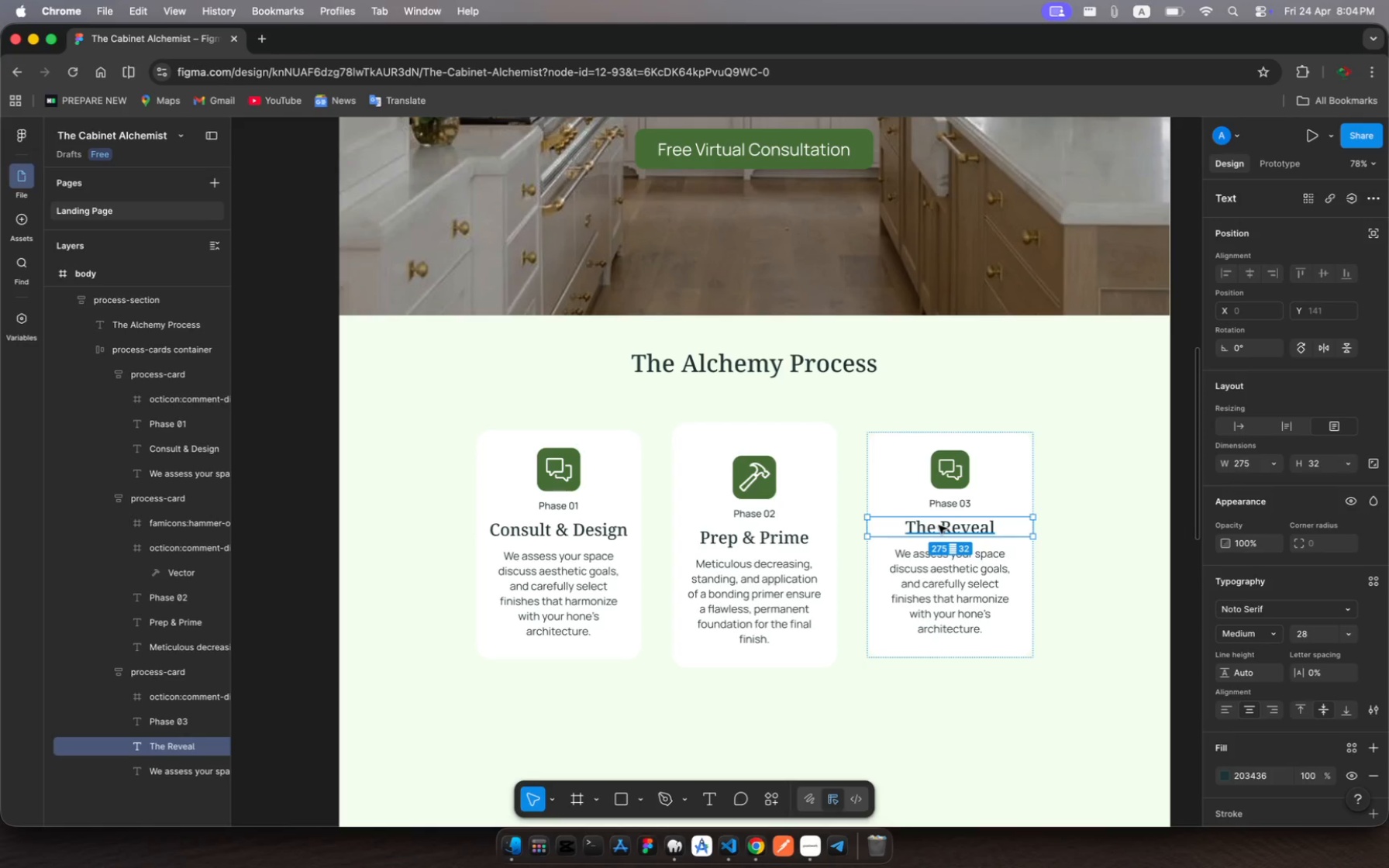 
key(Escape)
 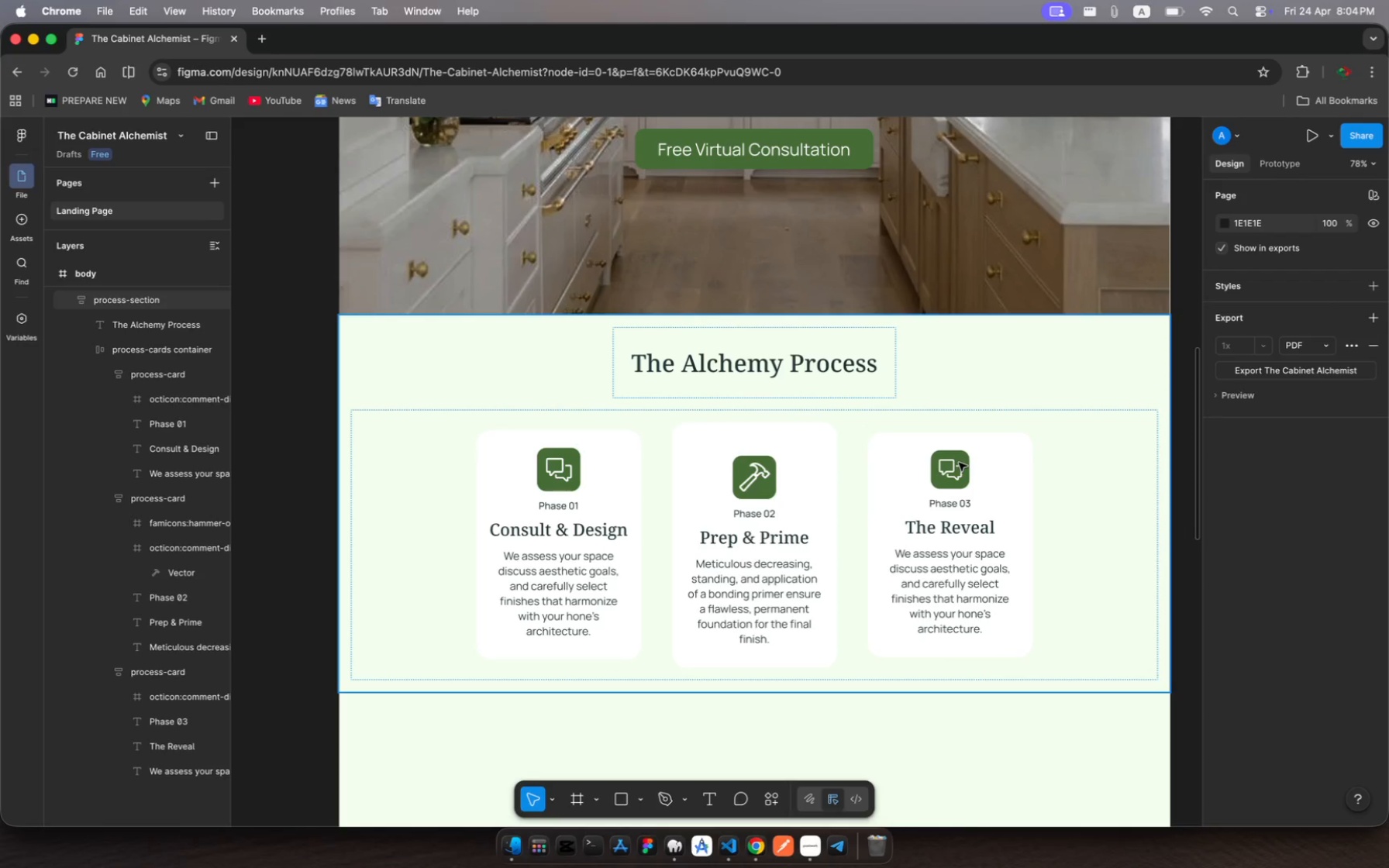 
left_click([959, 457])
 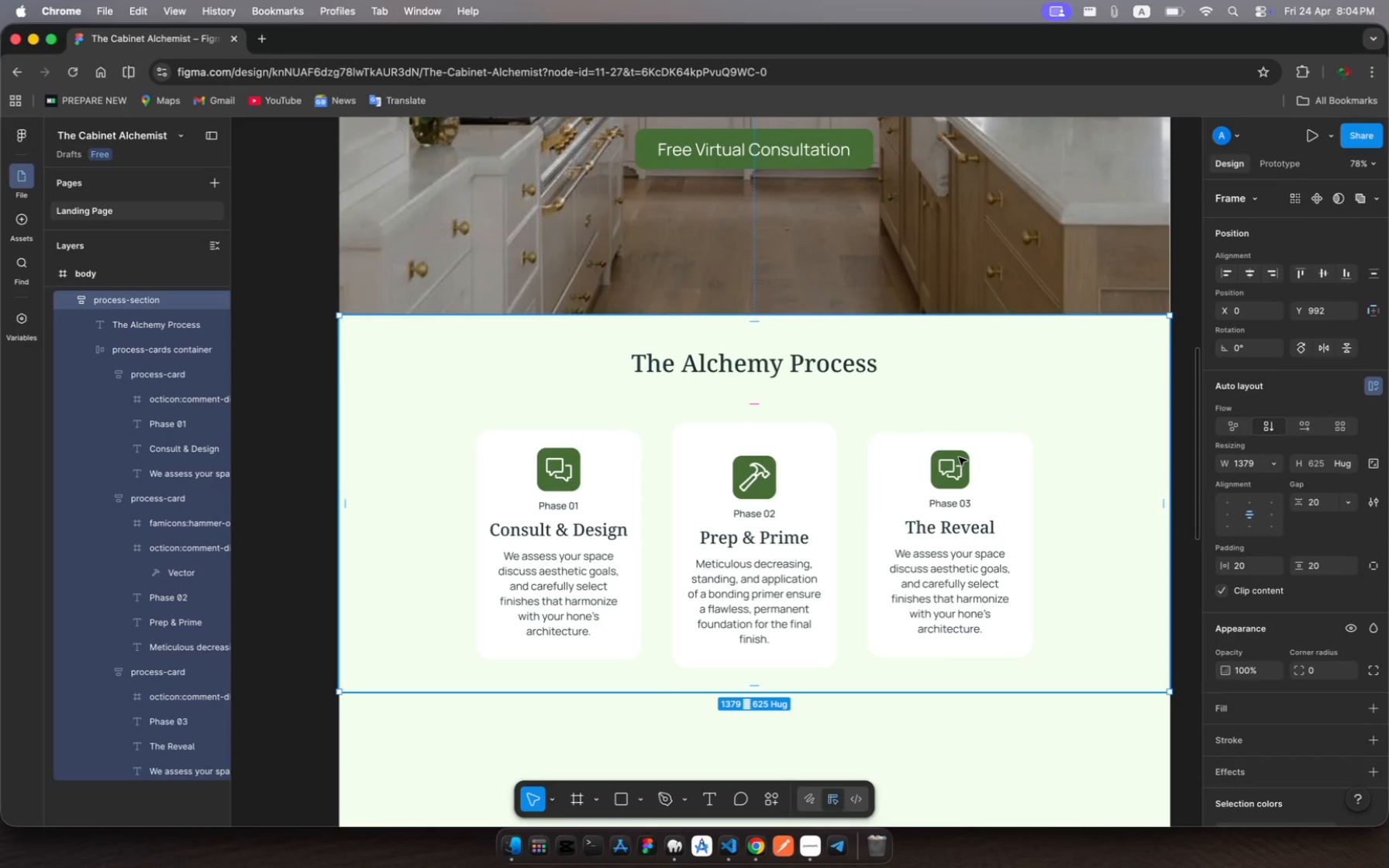 
left_click([959, 457])
 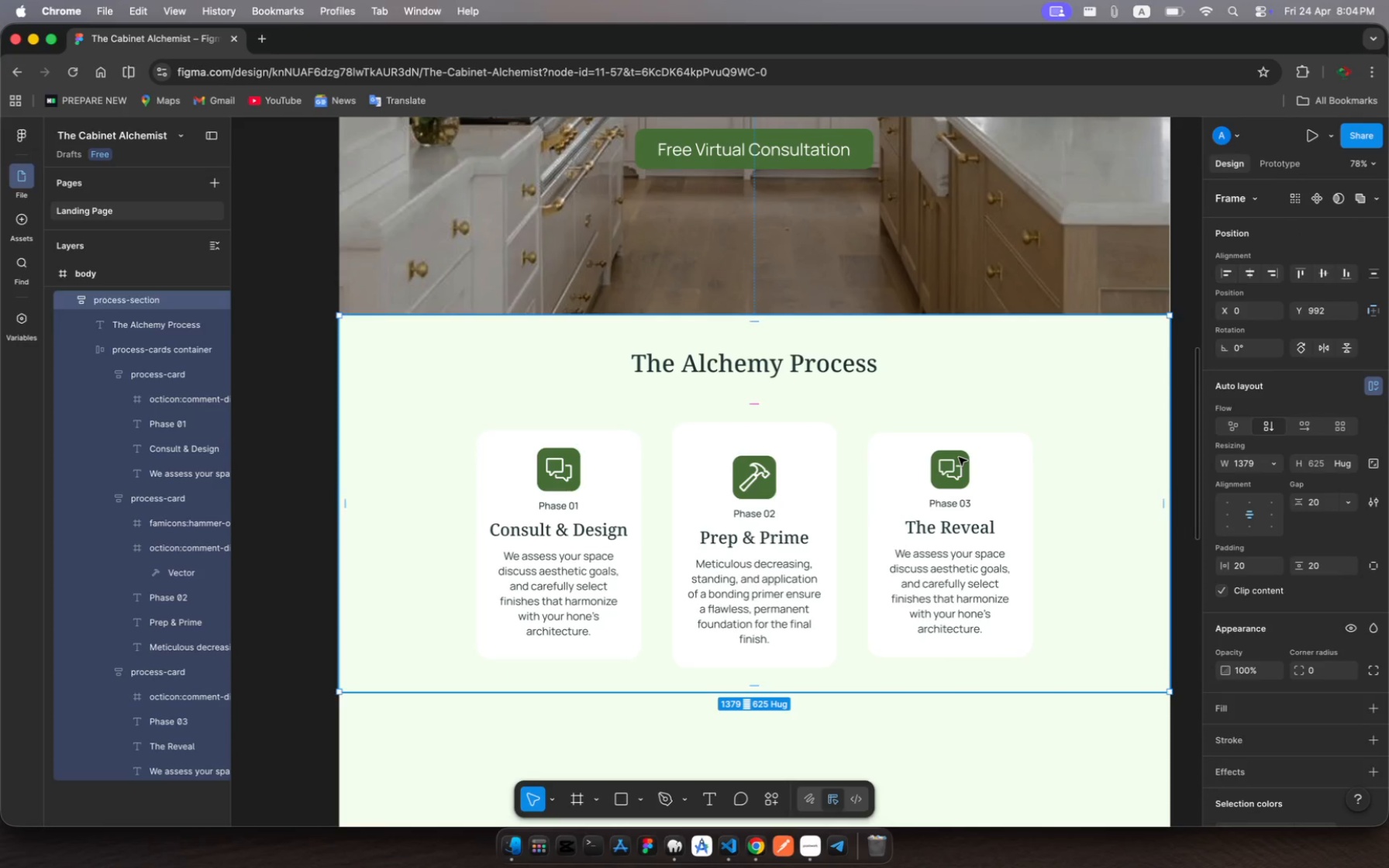 
left_click([959, 457])
 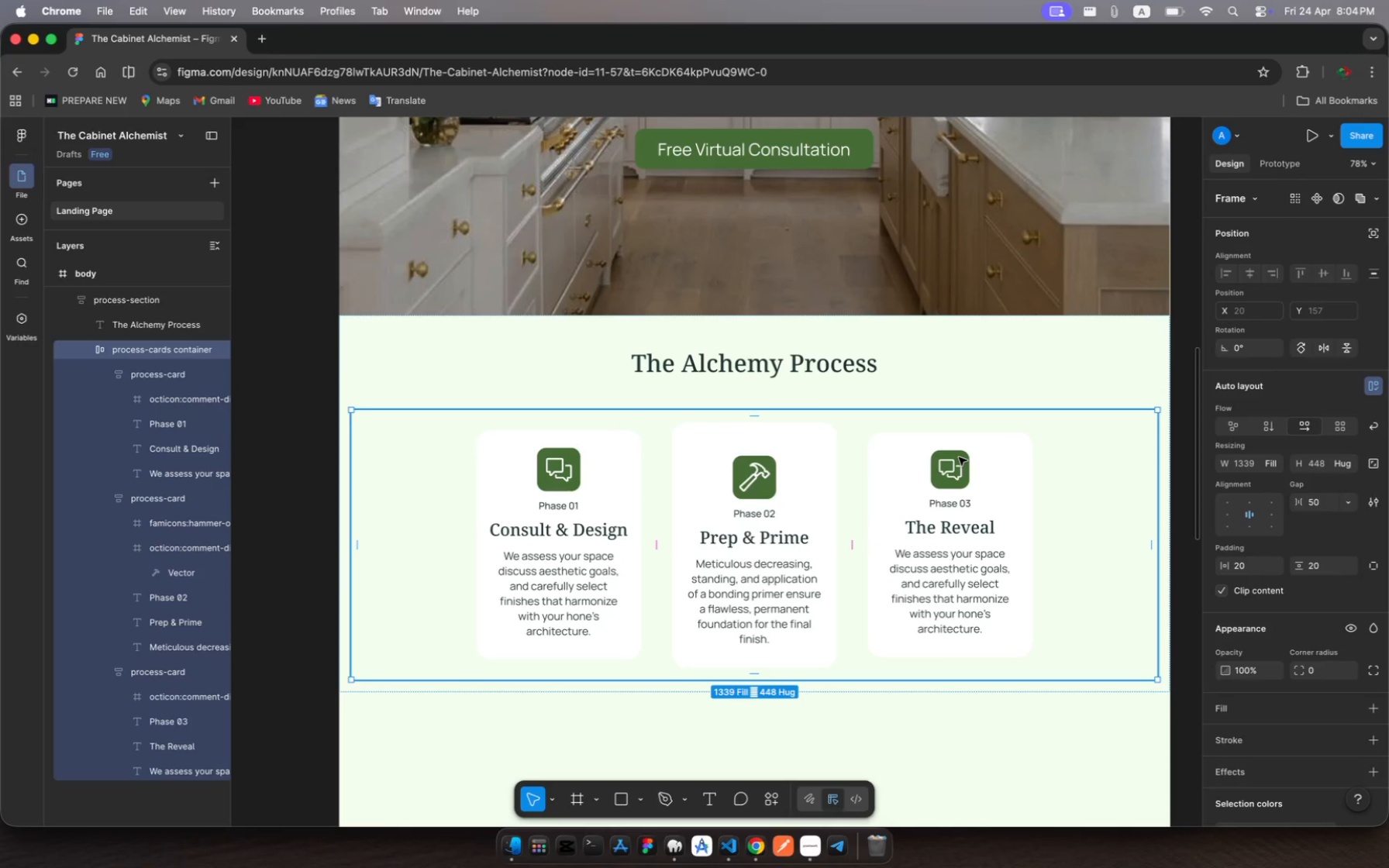 
double_click([959, 457])
 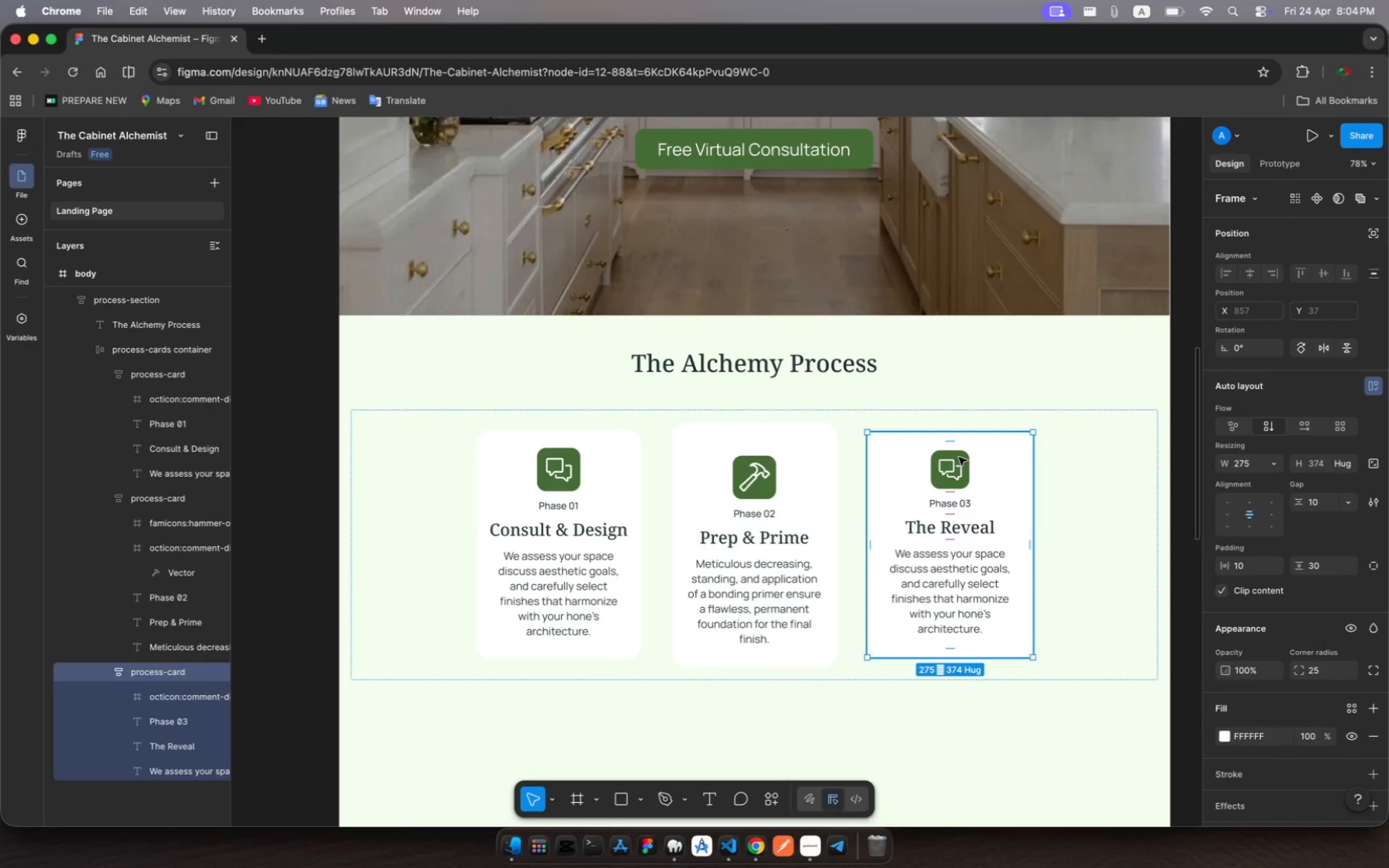 
double_click([959, 457])
 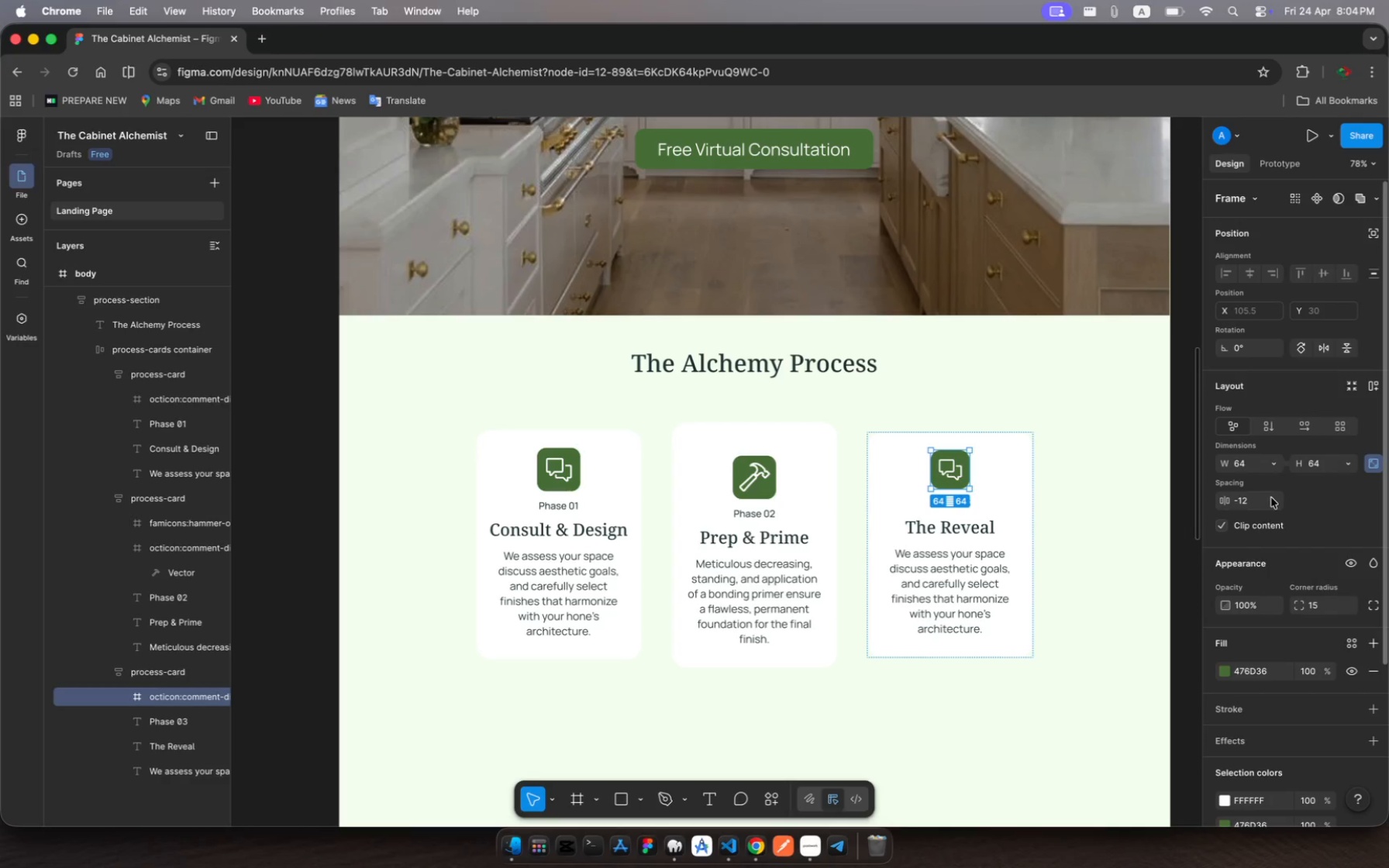 
left_click([1239, 466])
 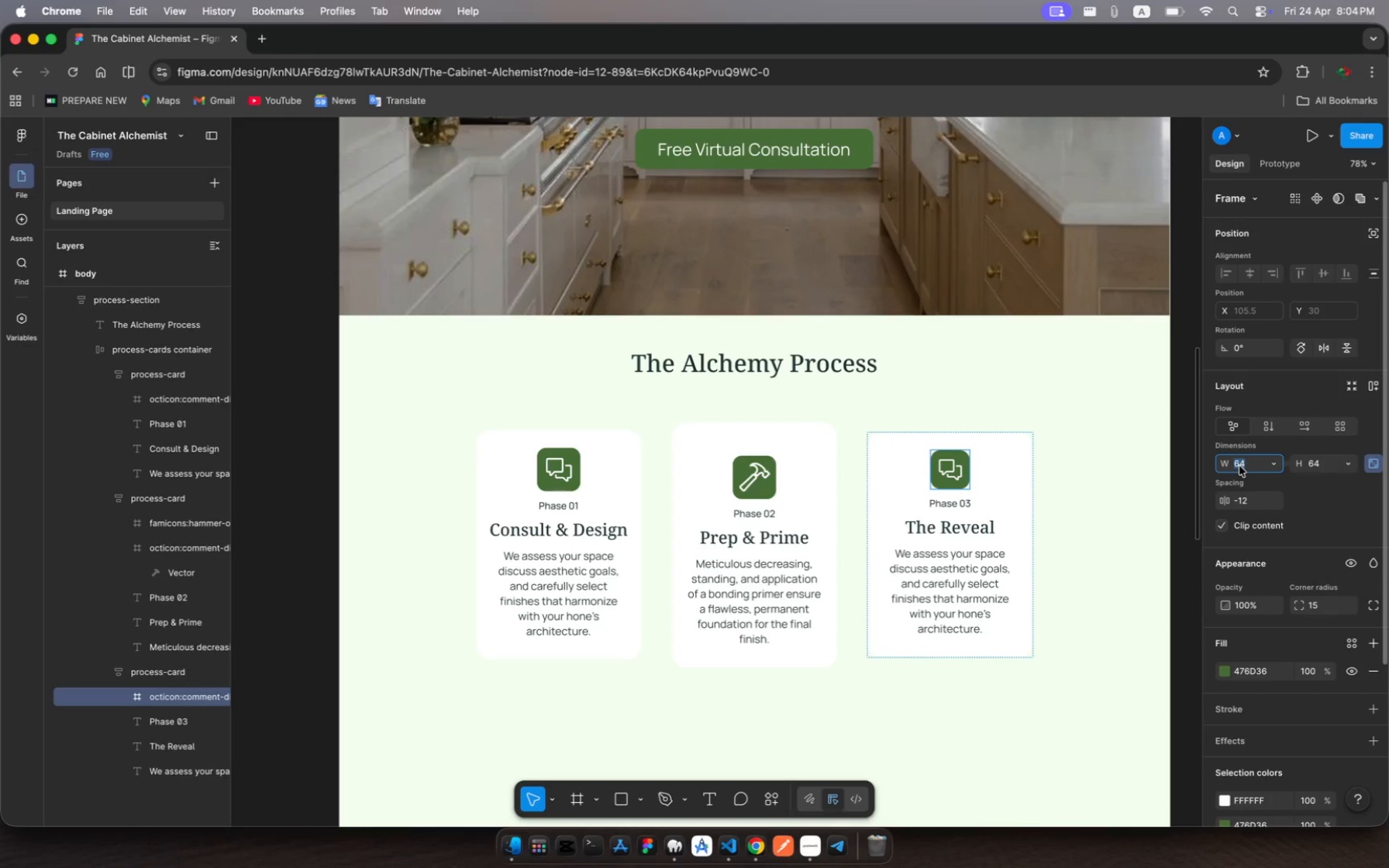 
type(72)
 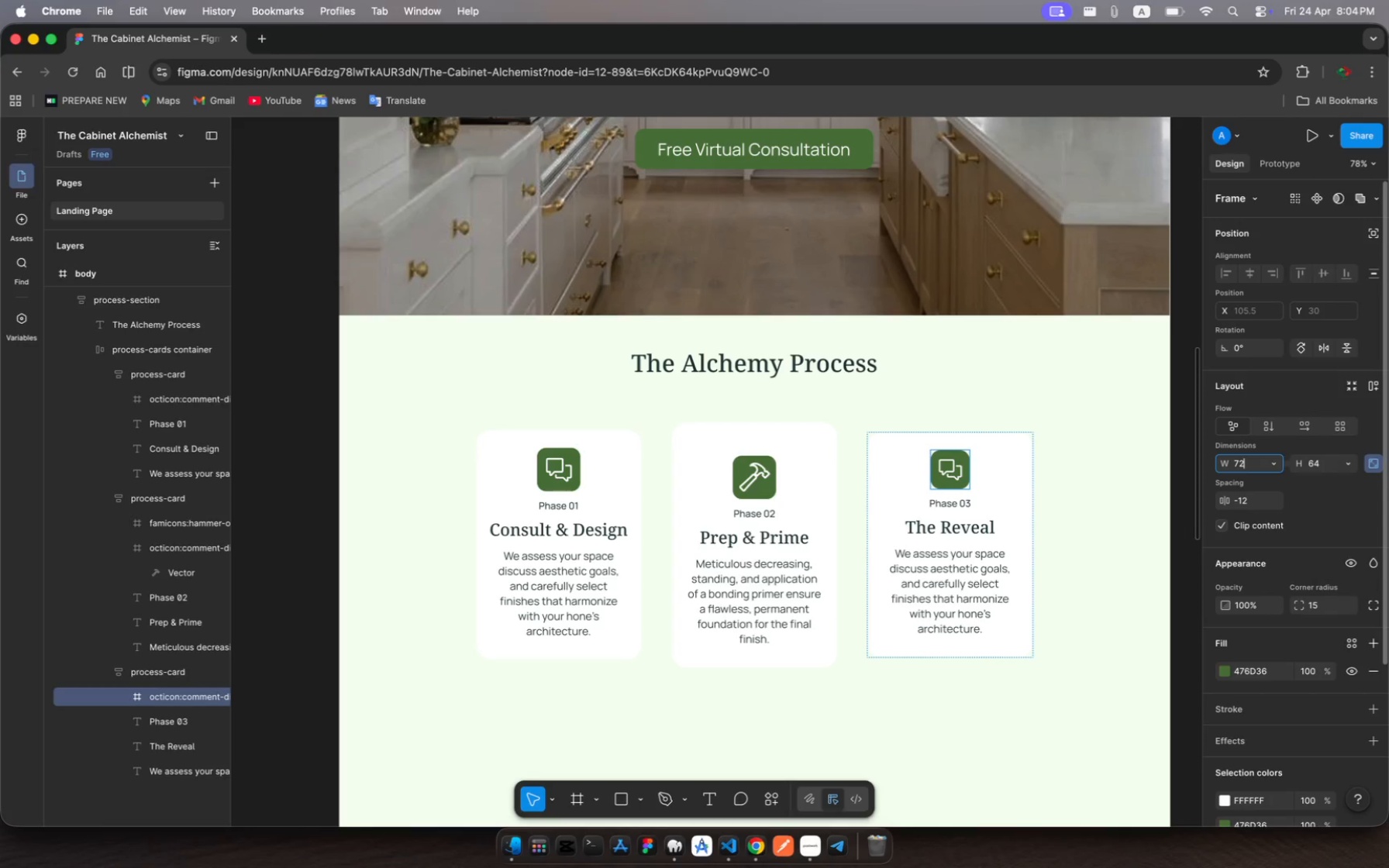 
key(Enter)
 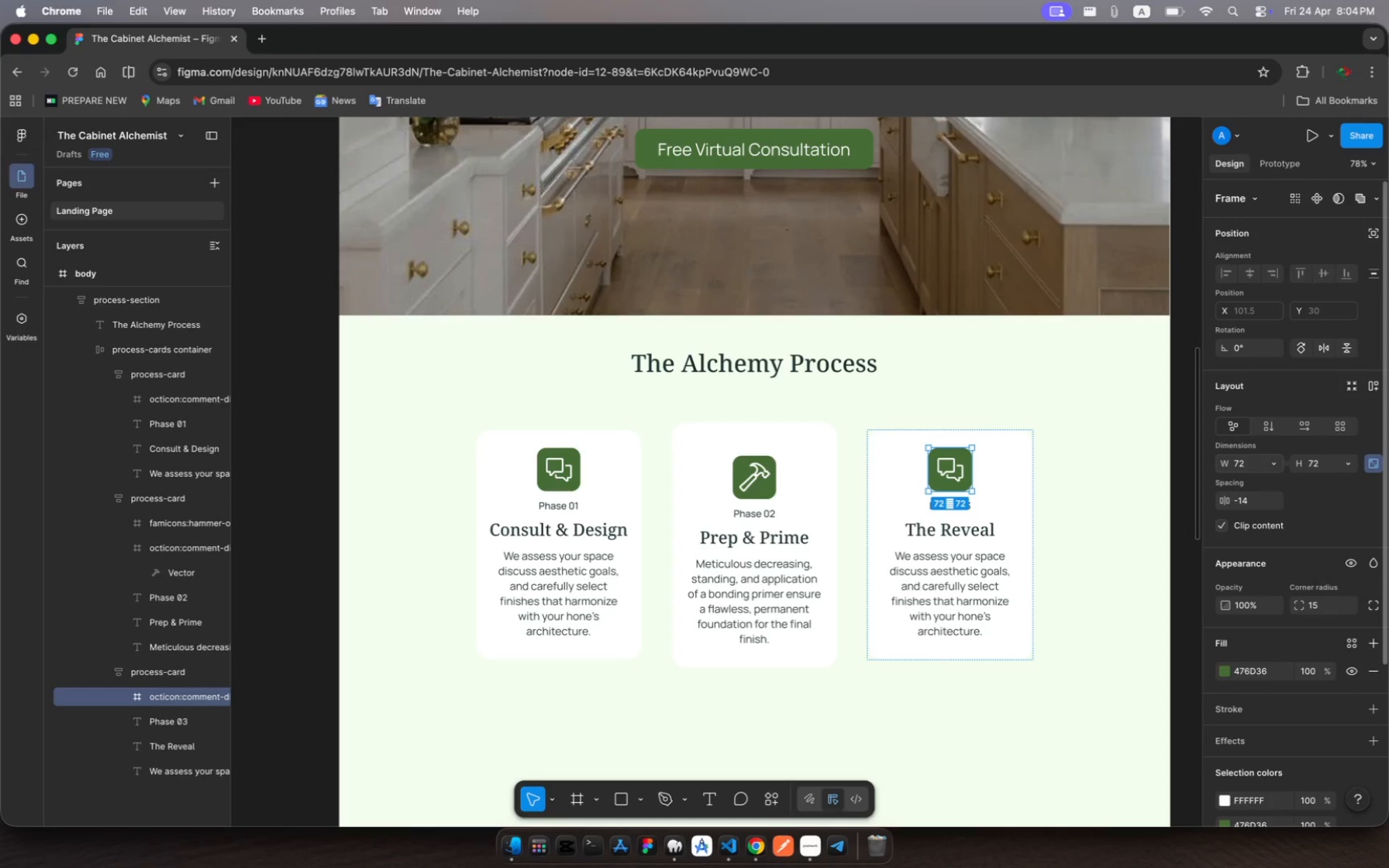 
wait(16.66)
 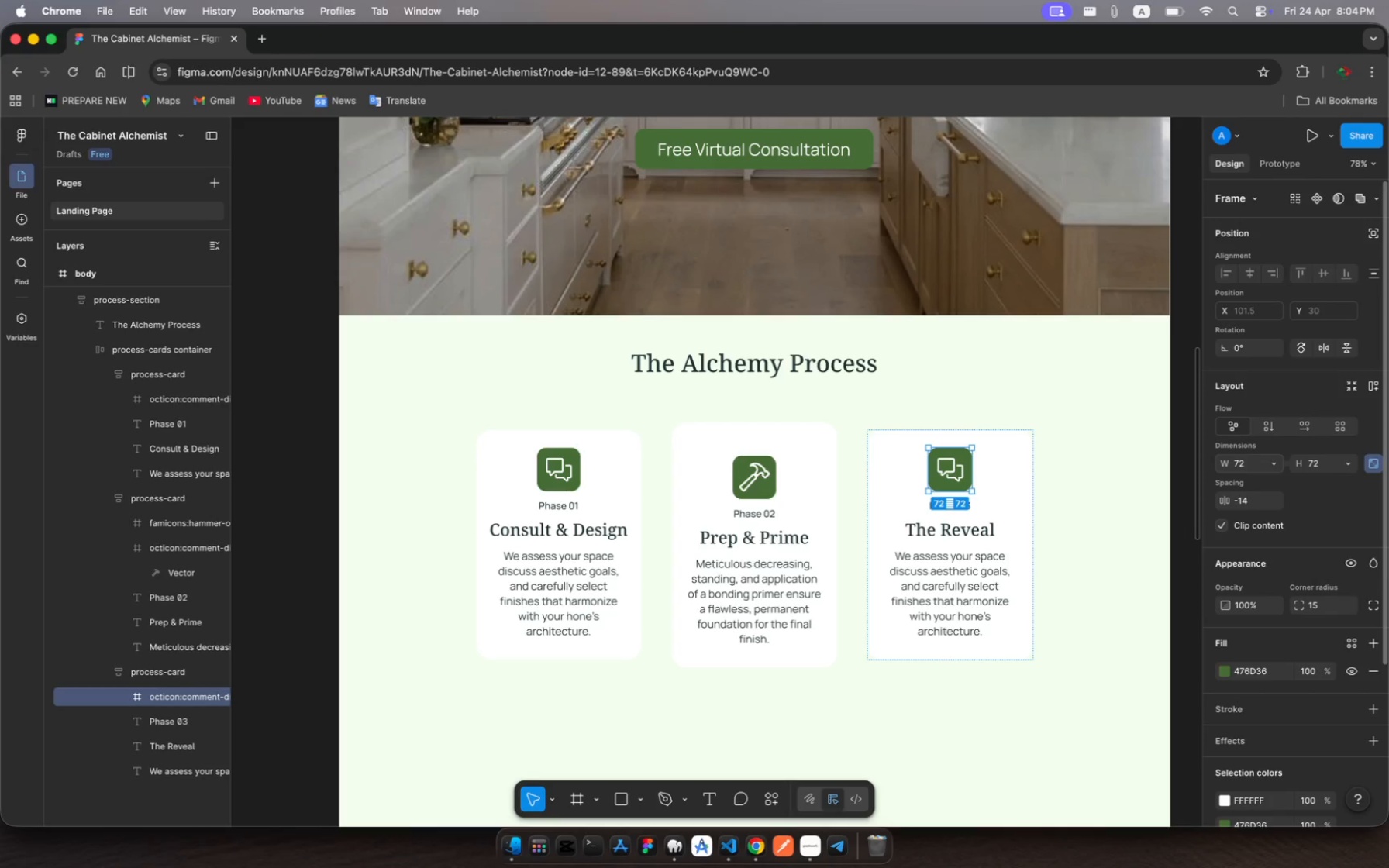 
left_click([956, 469])
 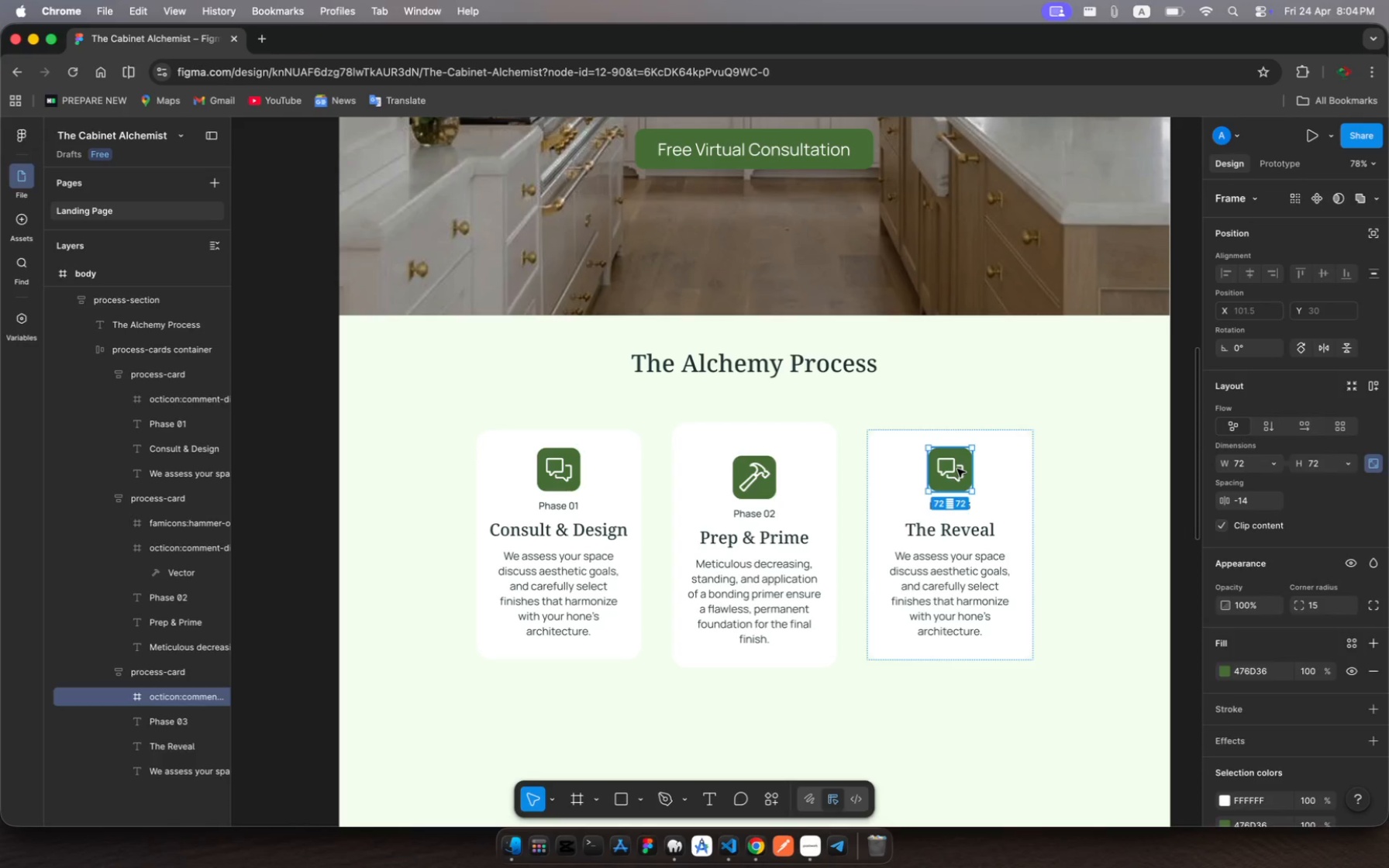 
left_click([956, 469])
 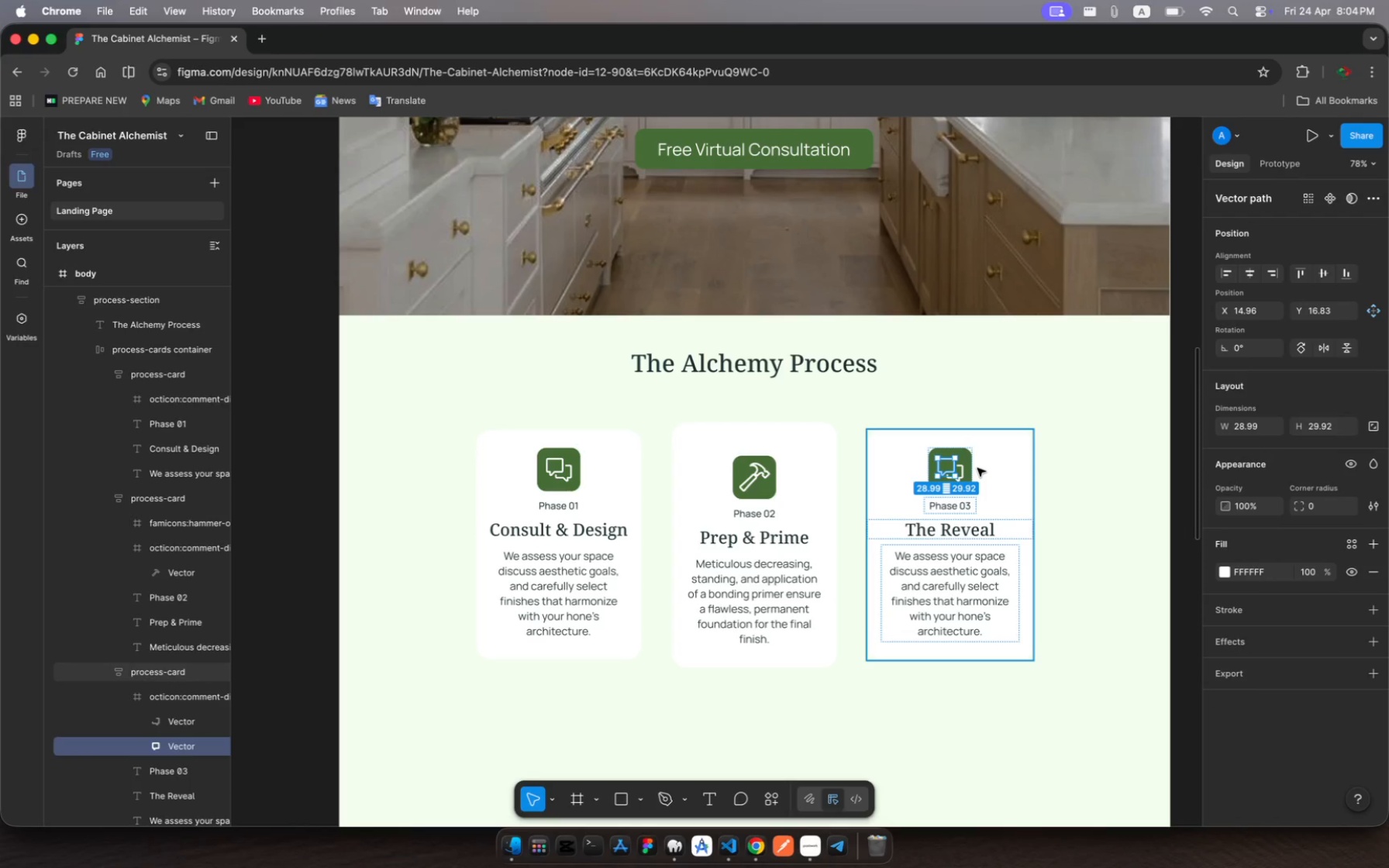 
left_click([1056, 487])
 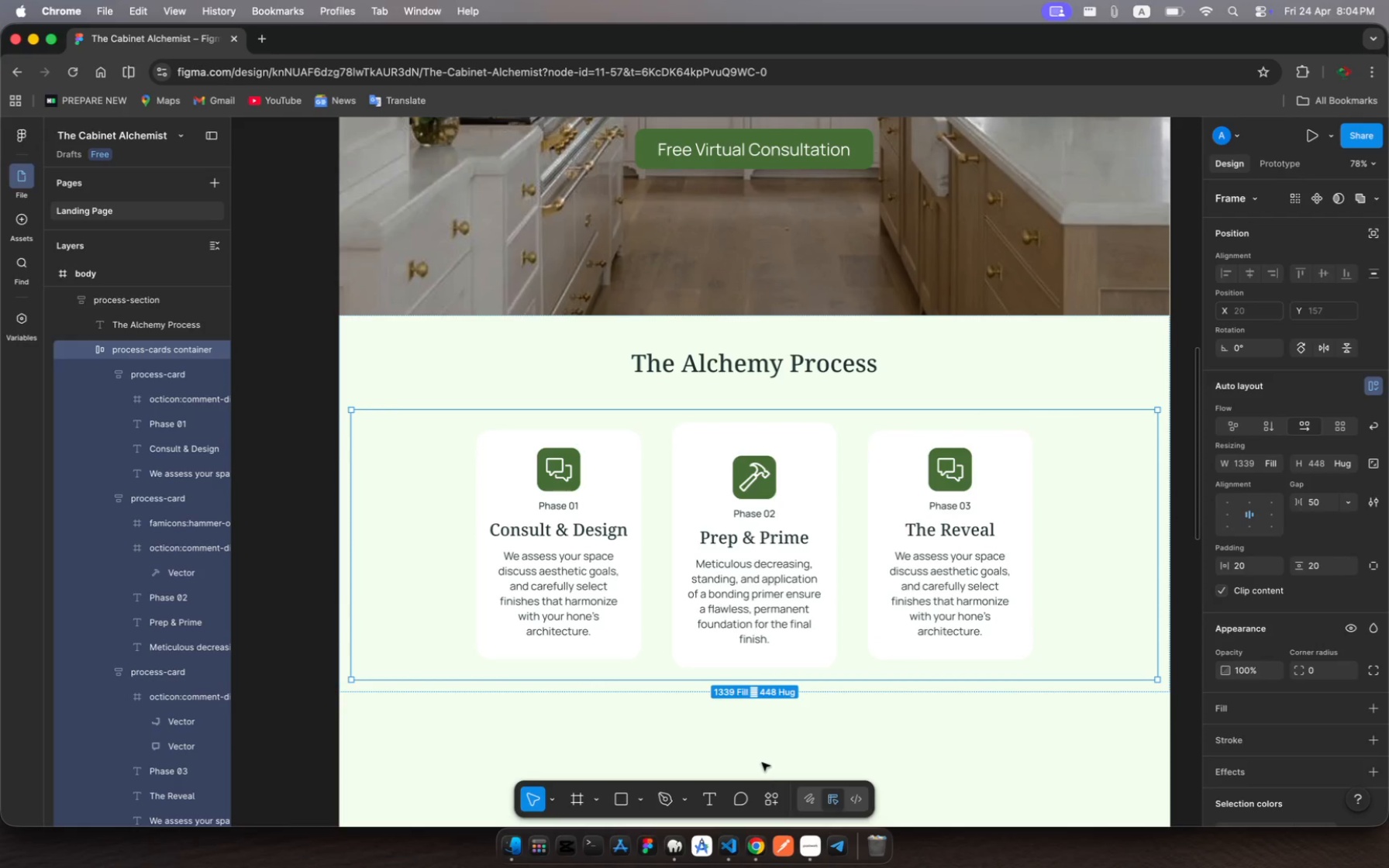 
mouse_move([771, 810])
 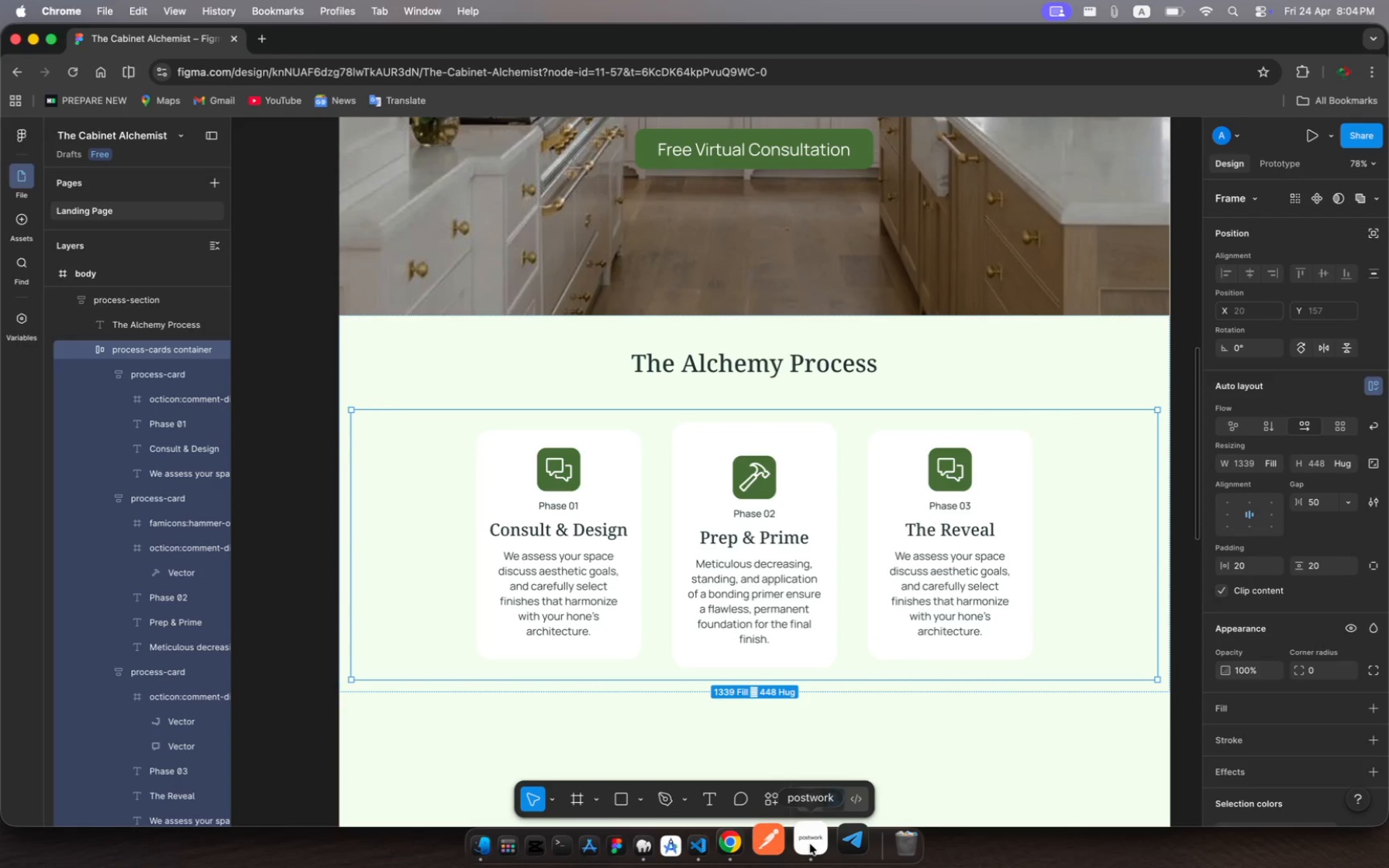 
left_click([810, 844])